 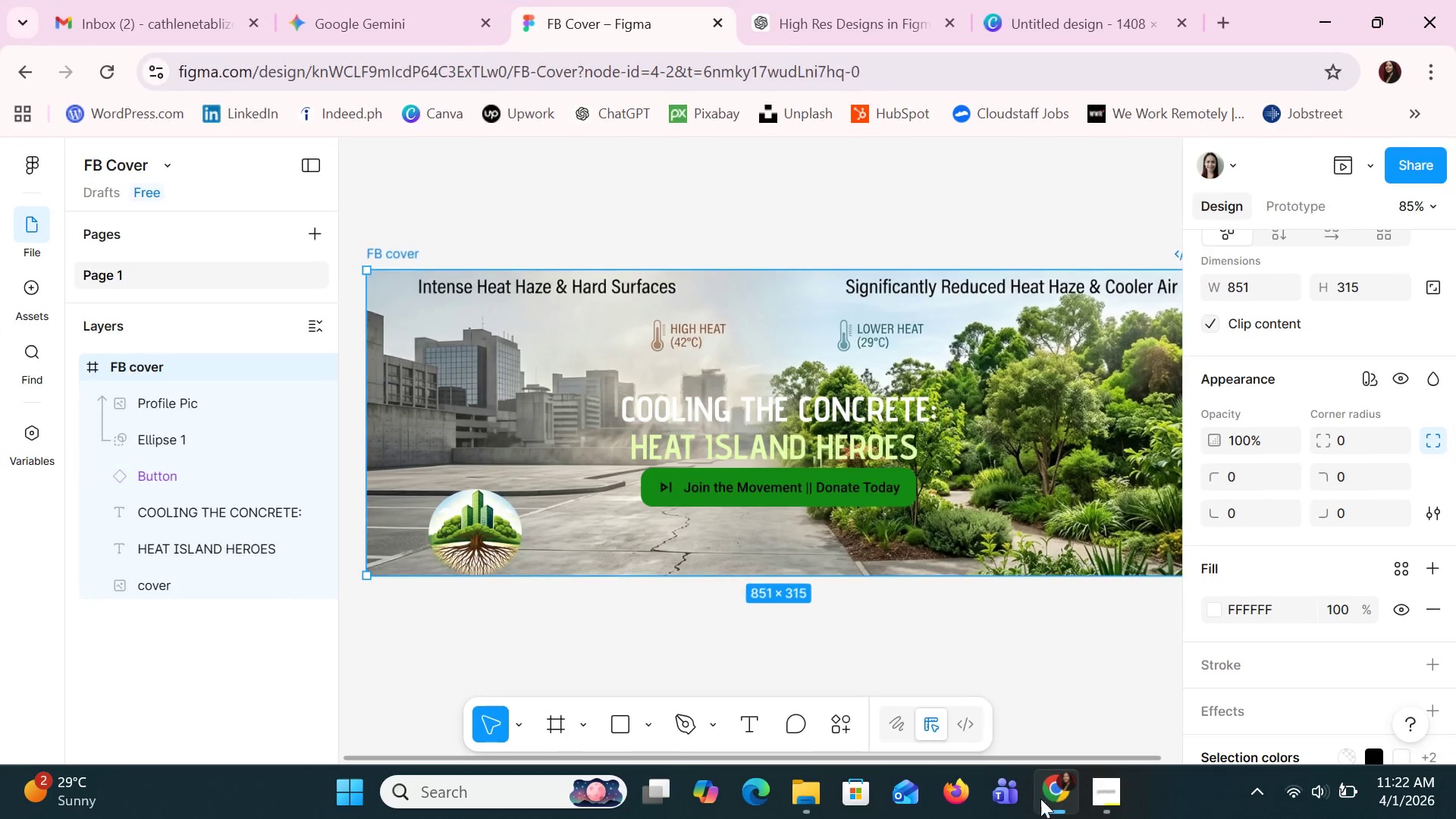 
left_click([977, 630])
 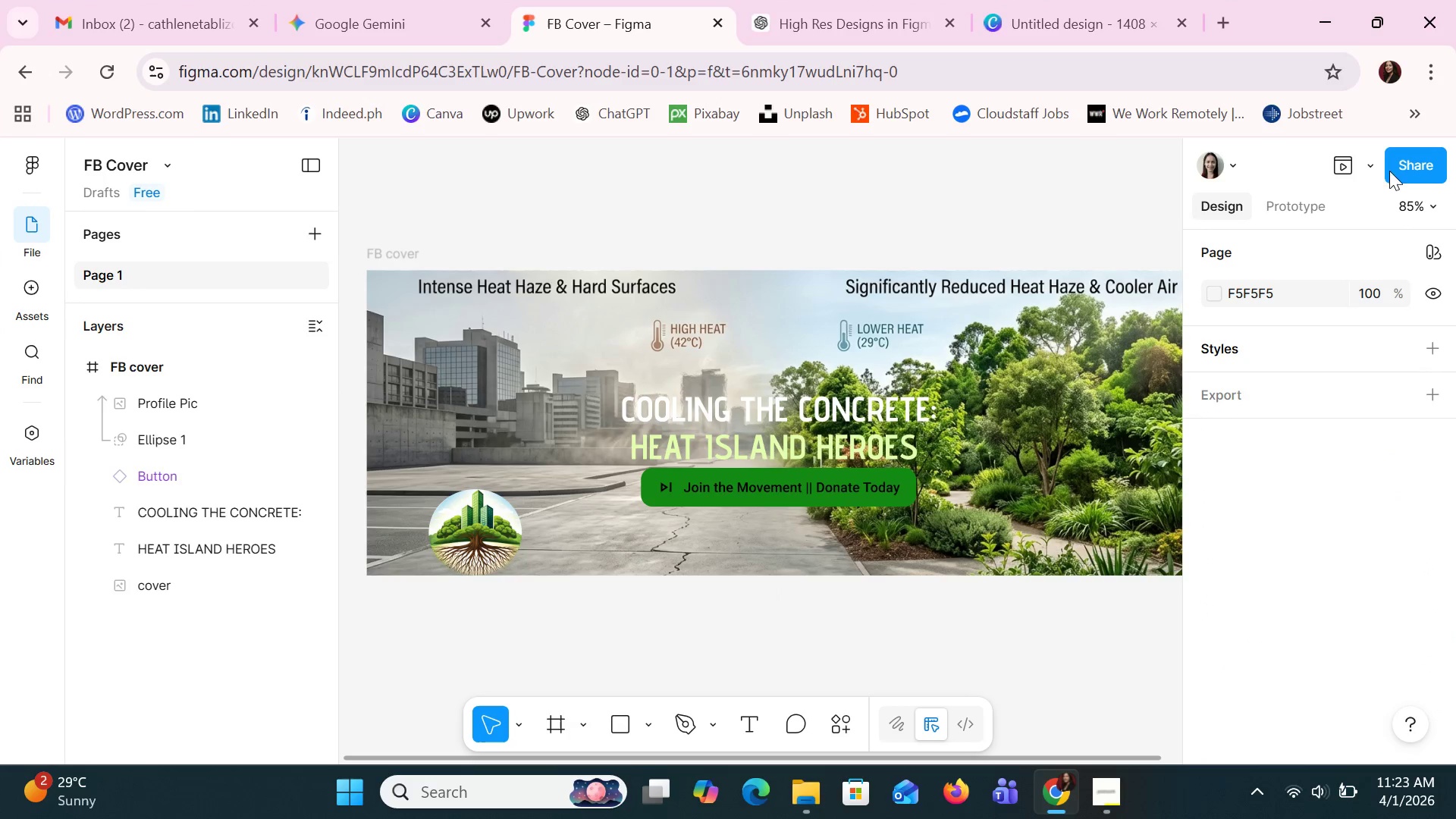 
left_click([1105, 216])
 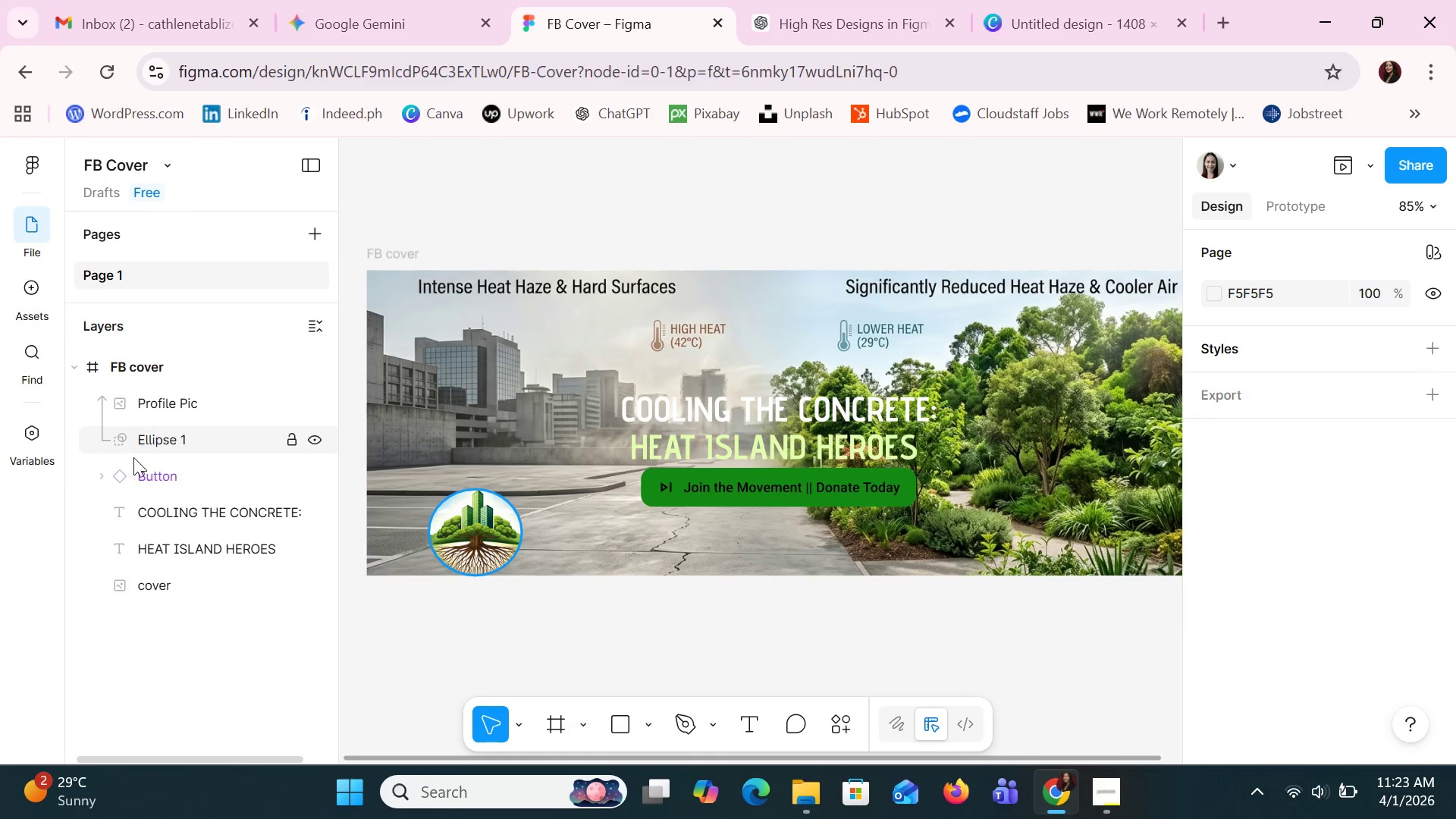 
left_click([162, 380])
 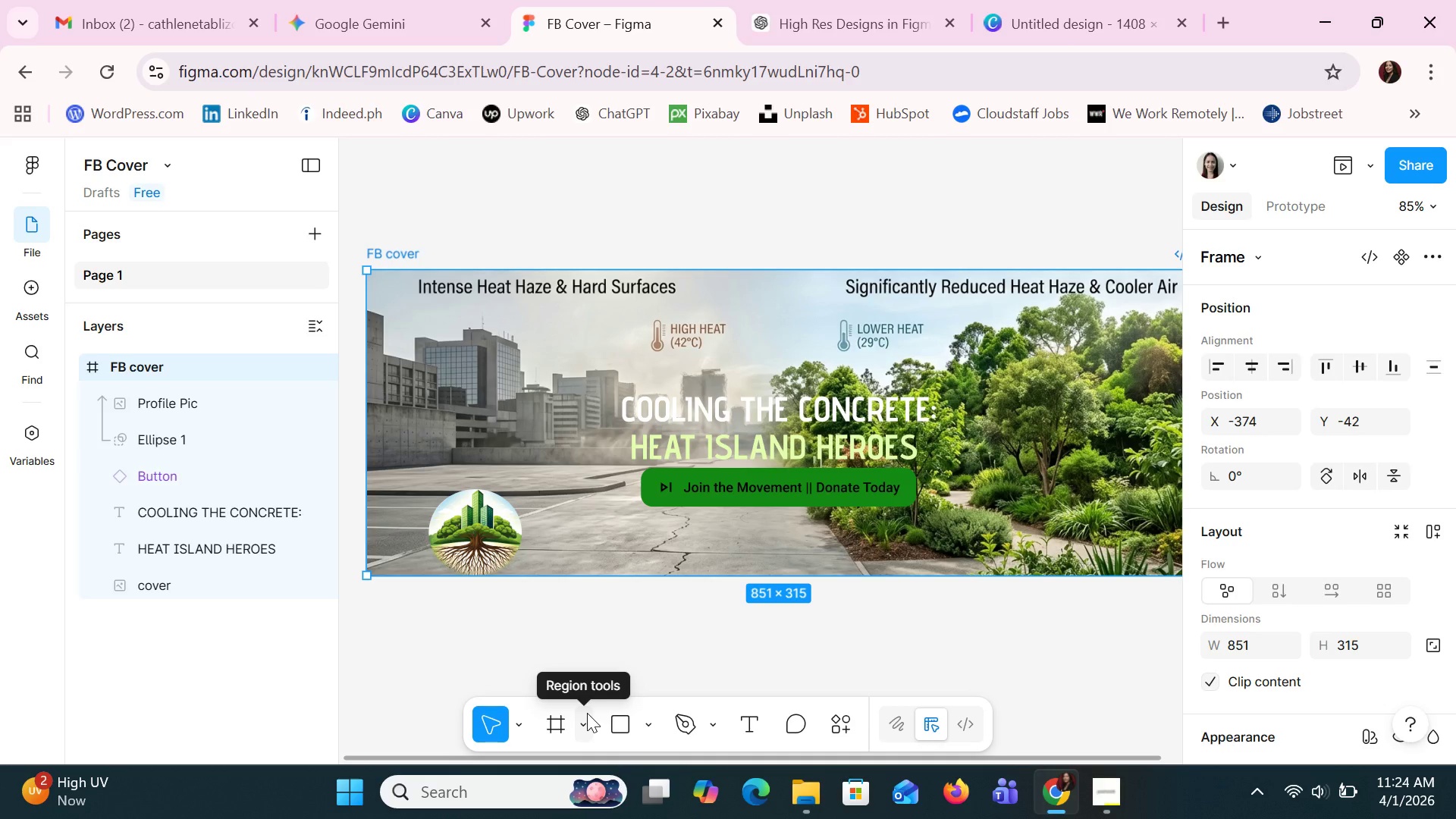 
wait(75.67)
 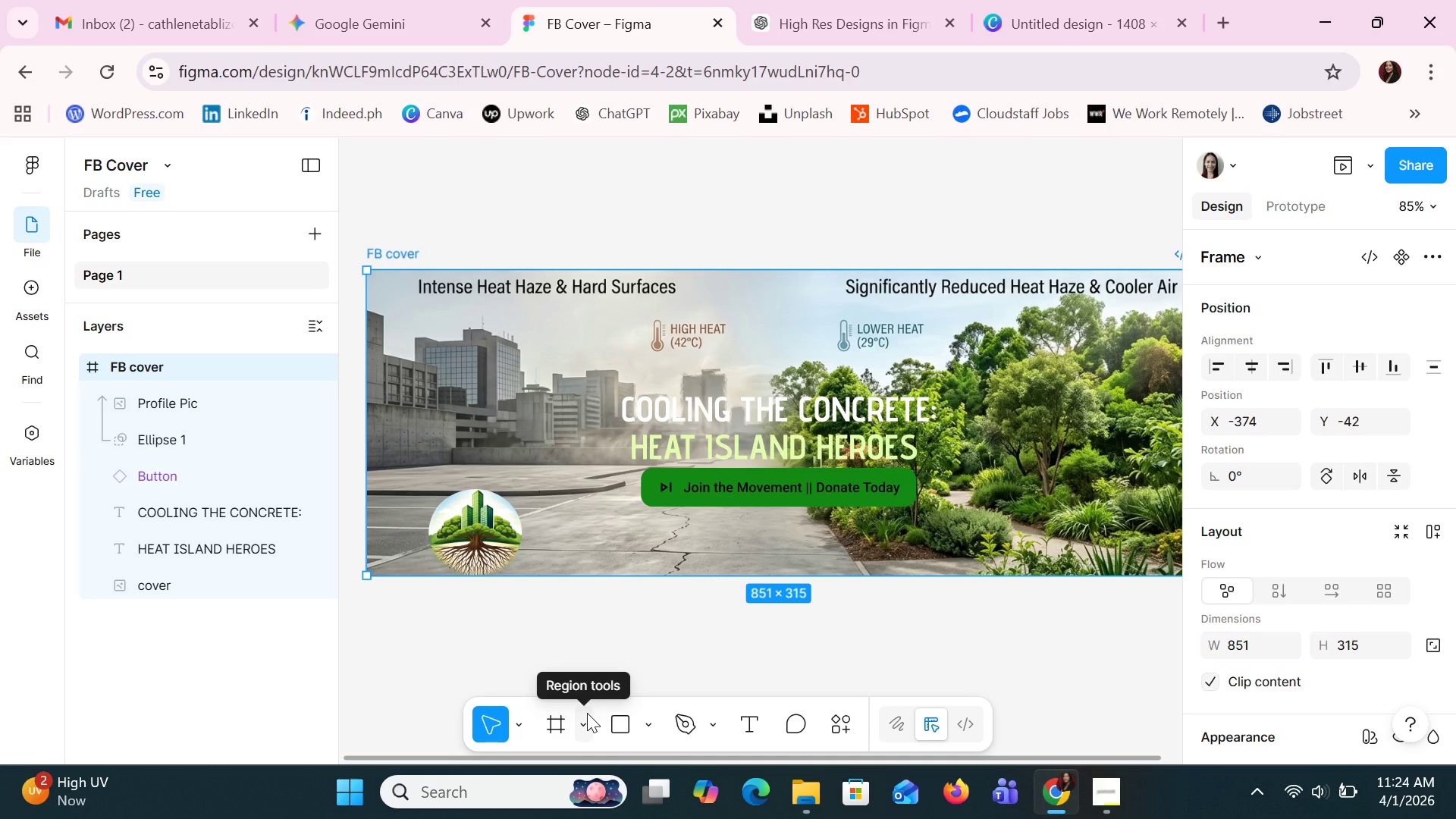 
mouse_move([962, 787])
 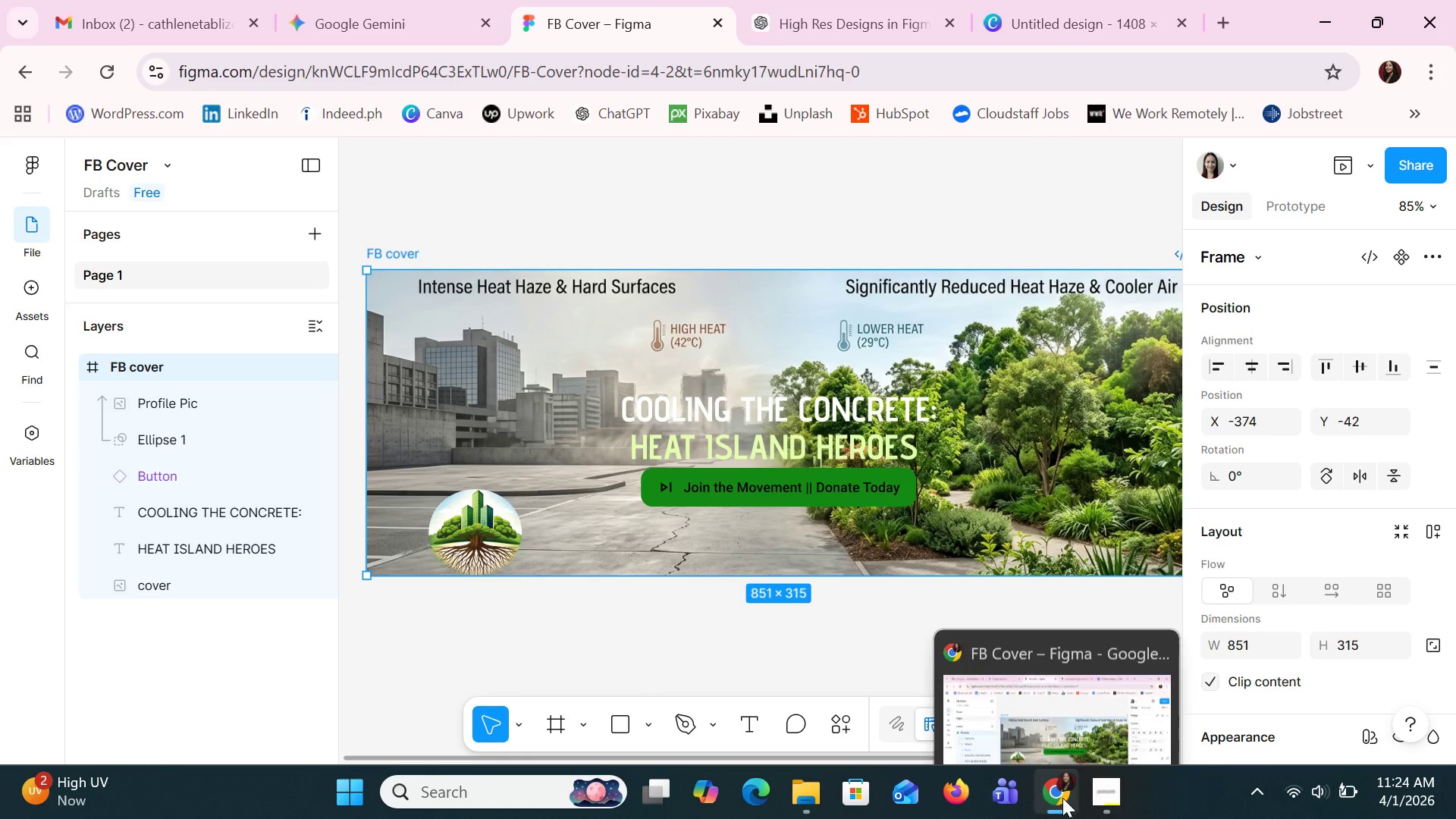 
left_click([1101, 801])